 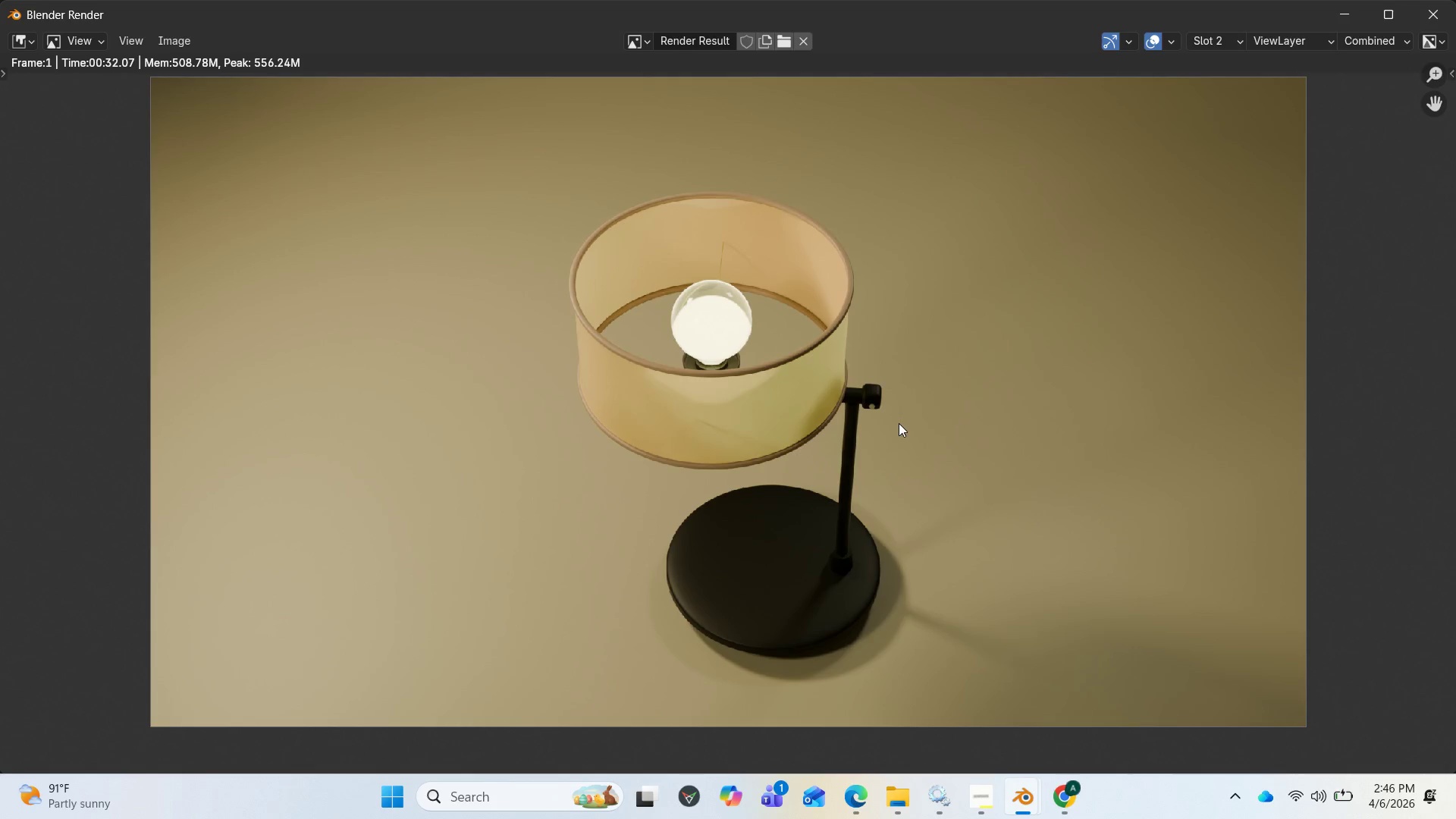 
scroll: coordinate [892, 419], scroll_direction: up, amount: 1.0
 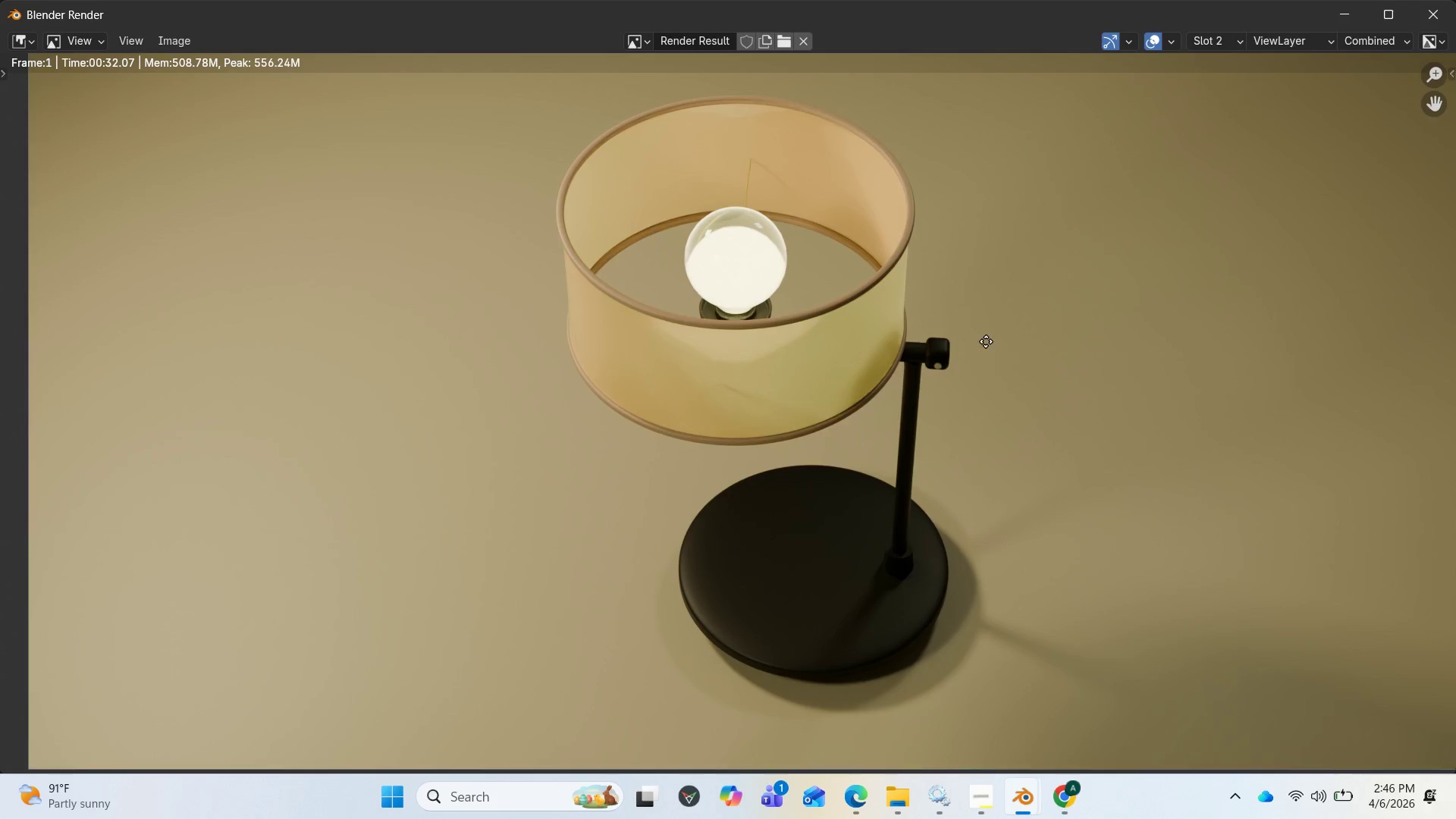 
scroll: coordinate [1008, 318], scroll_direction: down, amount: 3.0
 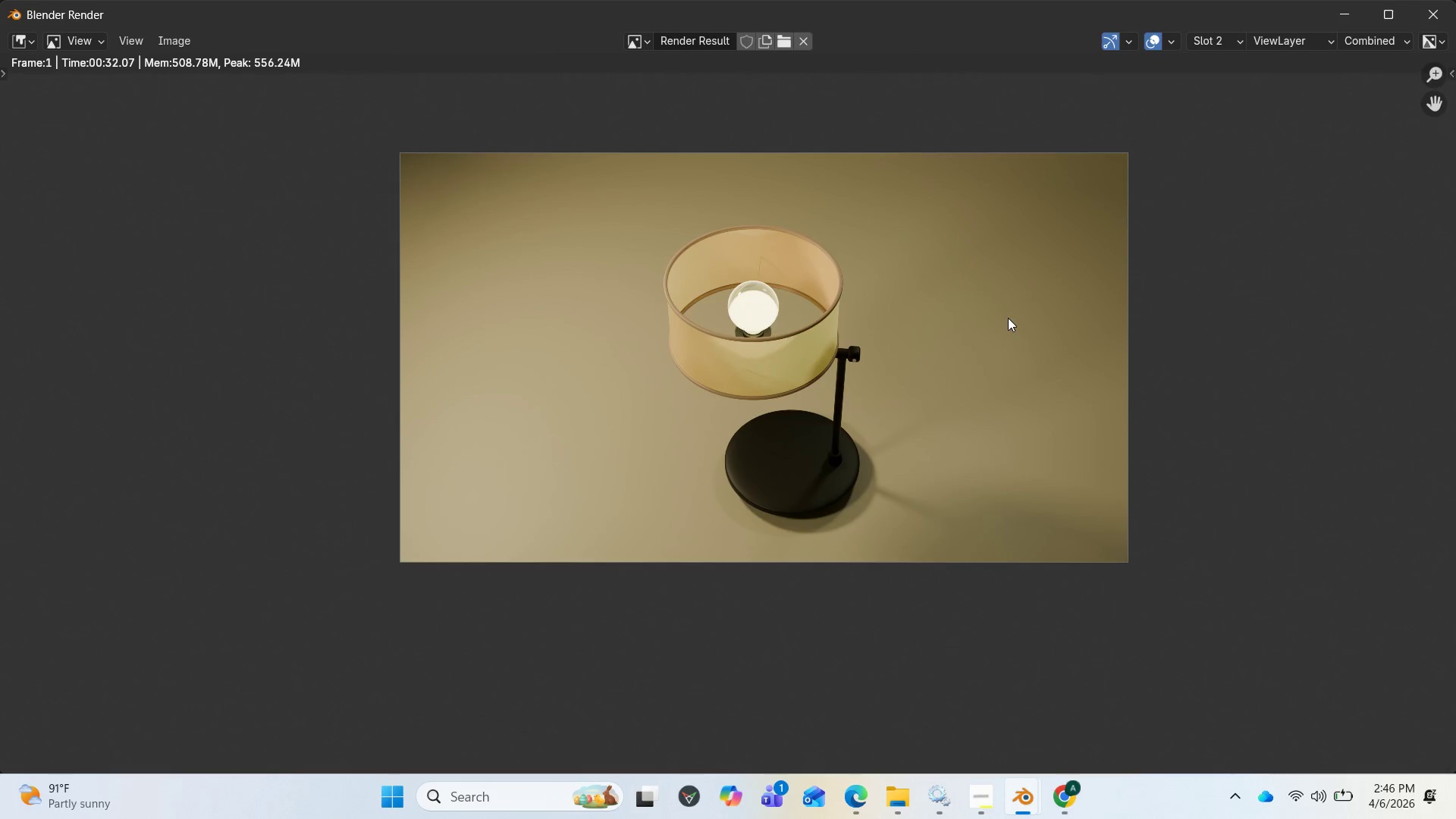 
scroll: coordinate [1008, 318], scroll_direction: up, amount: 1.0
 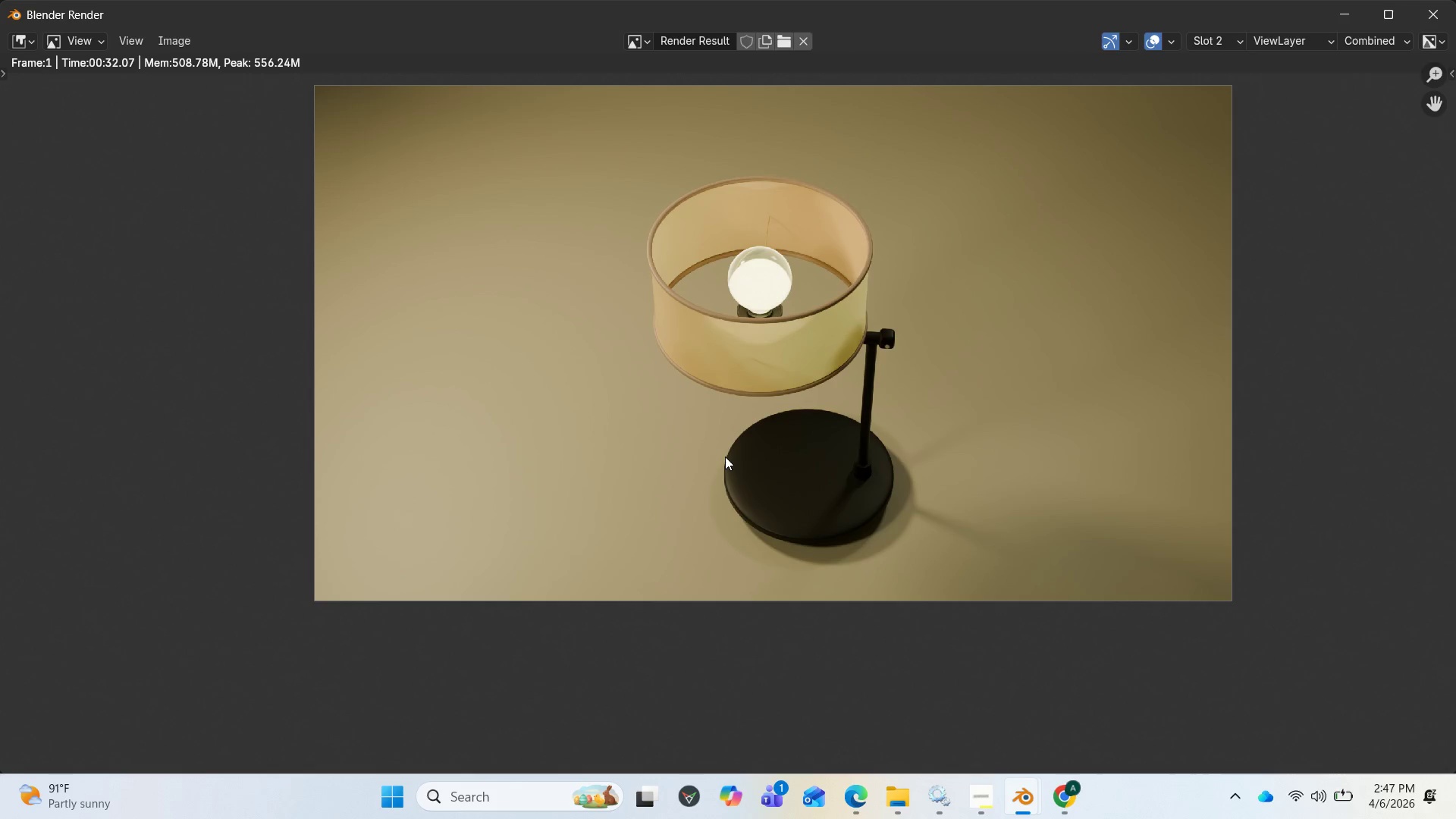 
wait(30.95)
 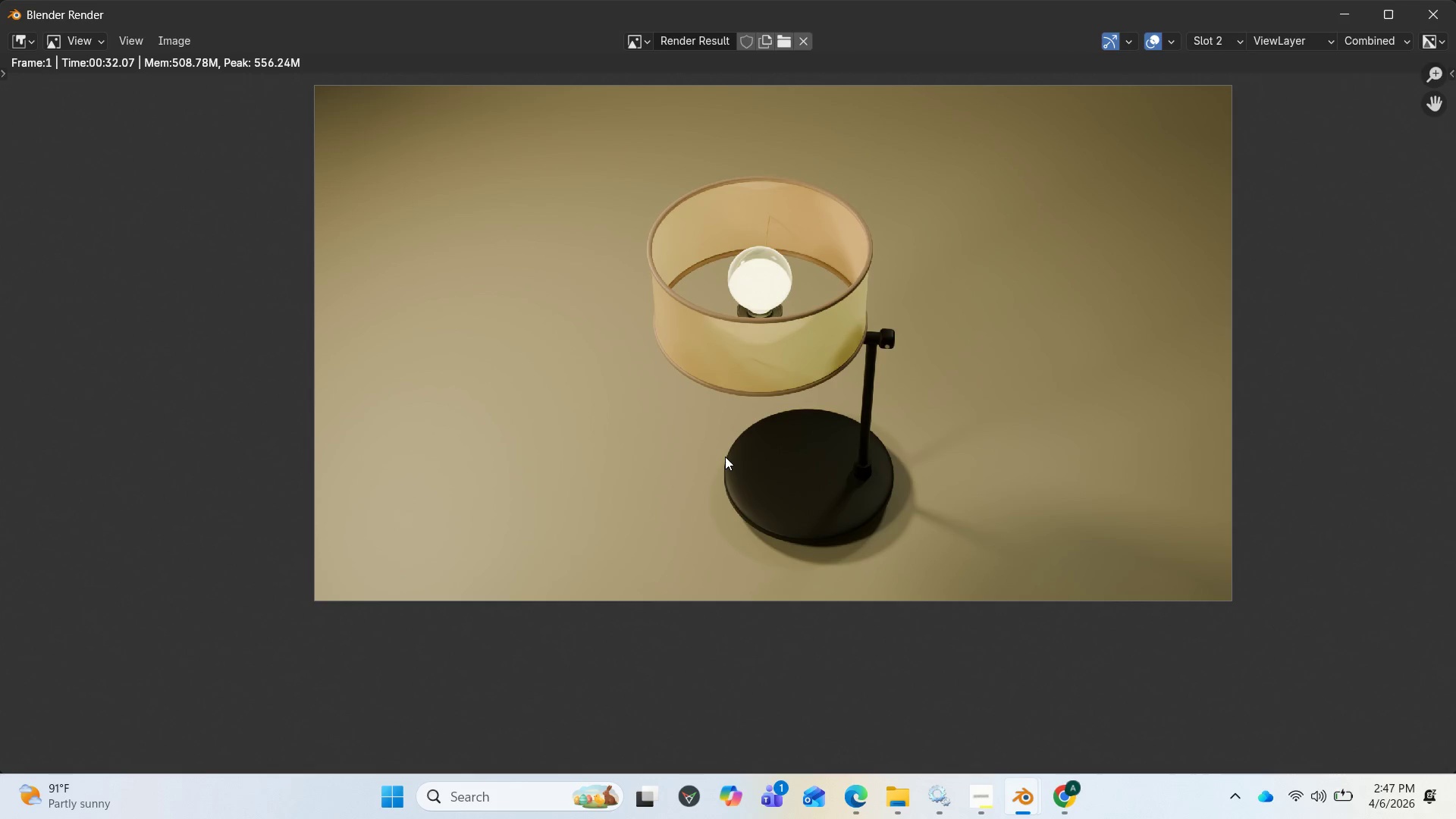 
scroll: coordinate [854, 372], scroll_direction: up, amount: 3.0
 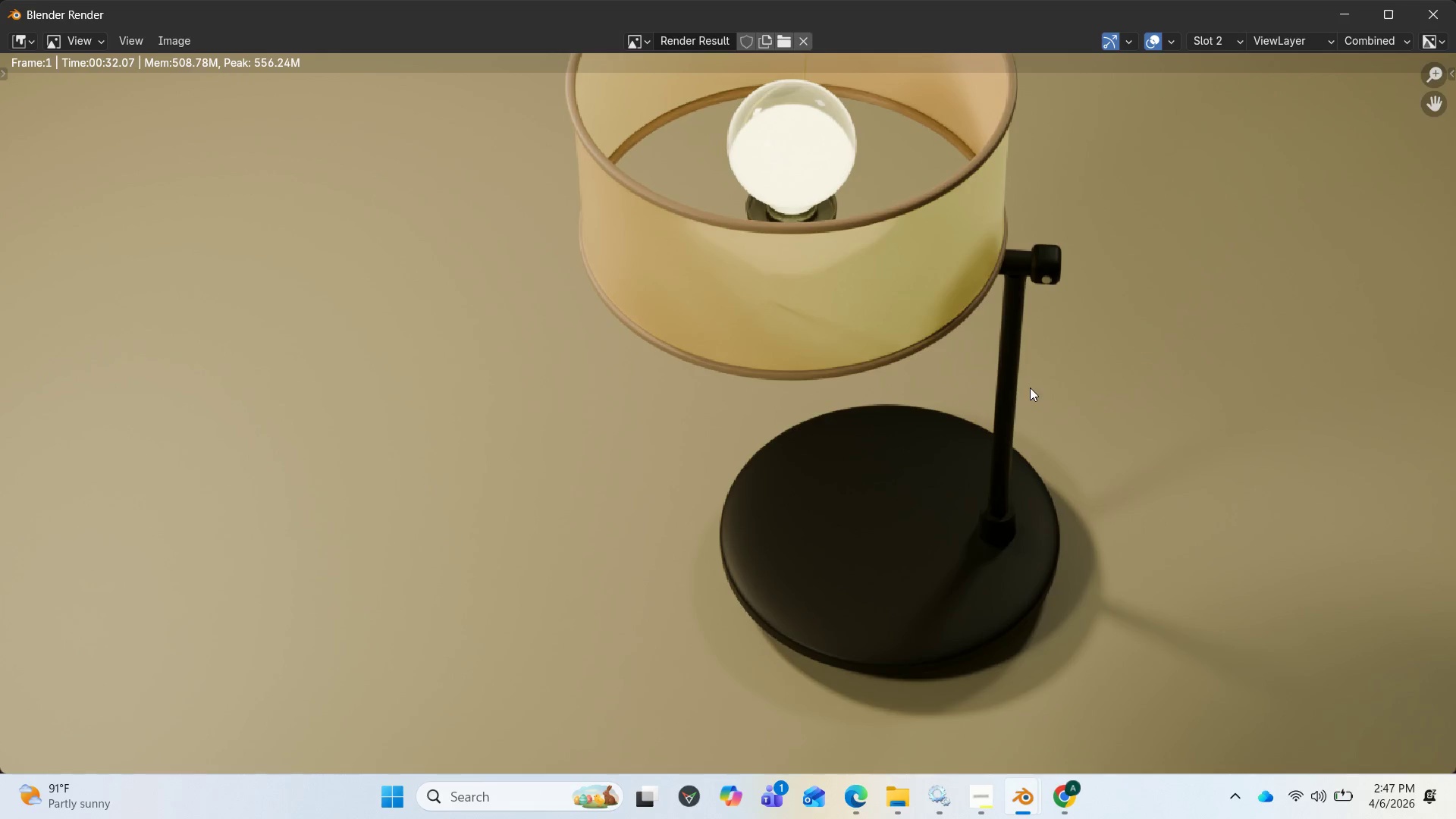 
wait(9.02)
 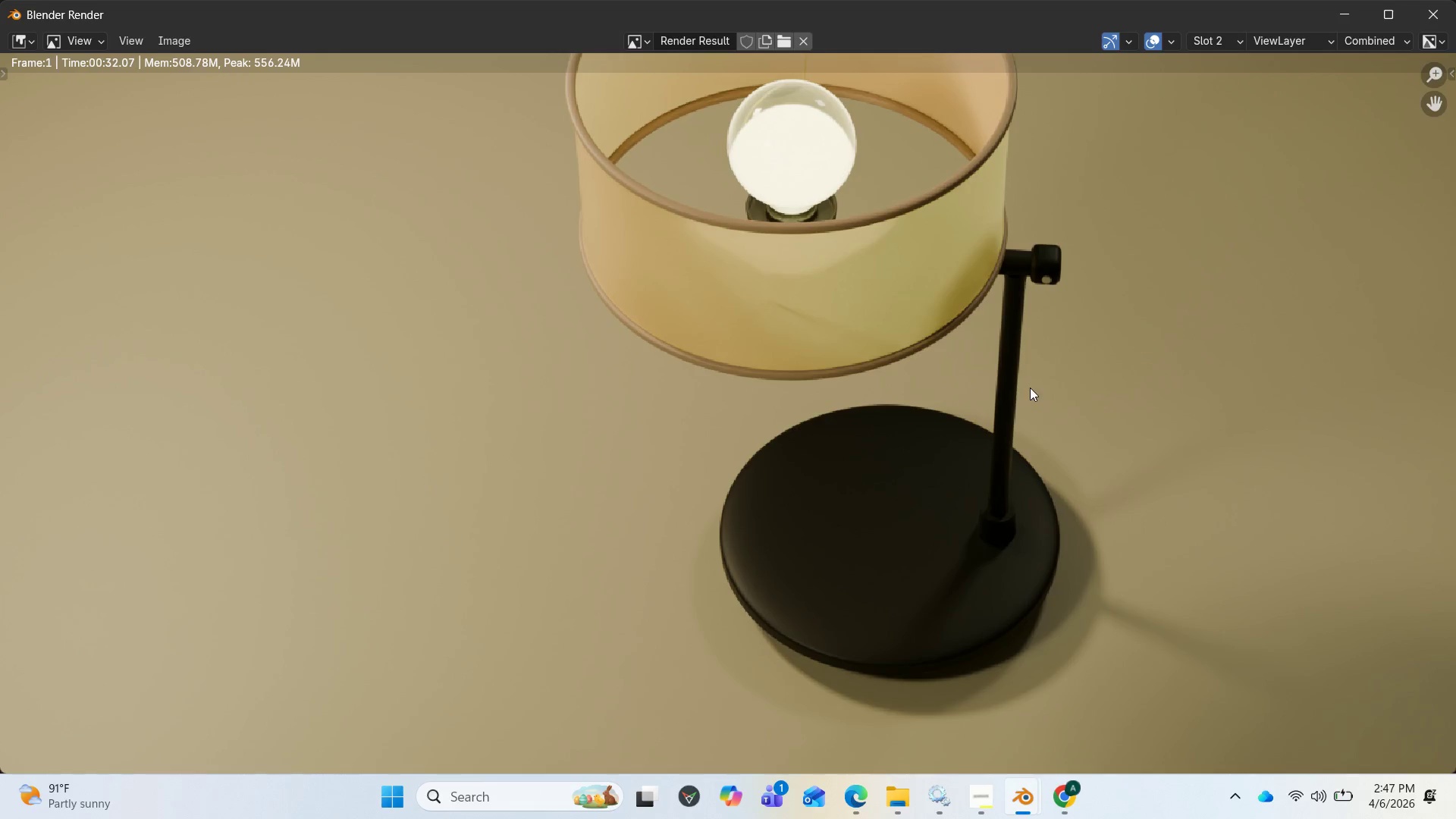 
scroll: coordinate [987, 450], scroll_direction: down, amount: 4.0
 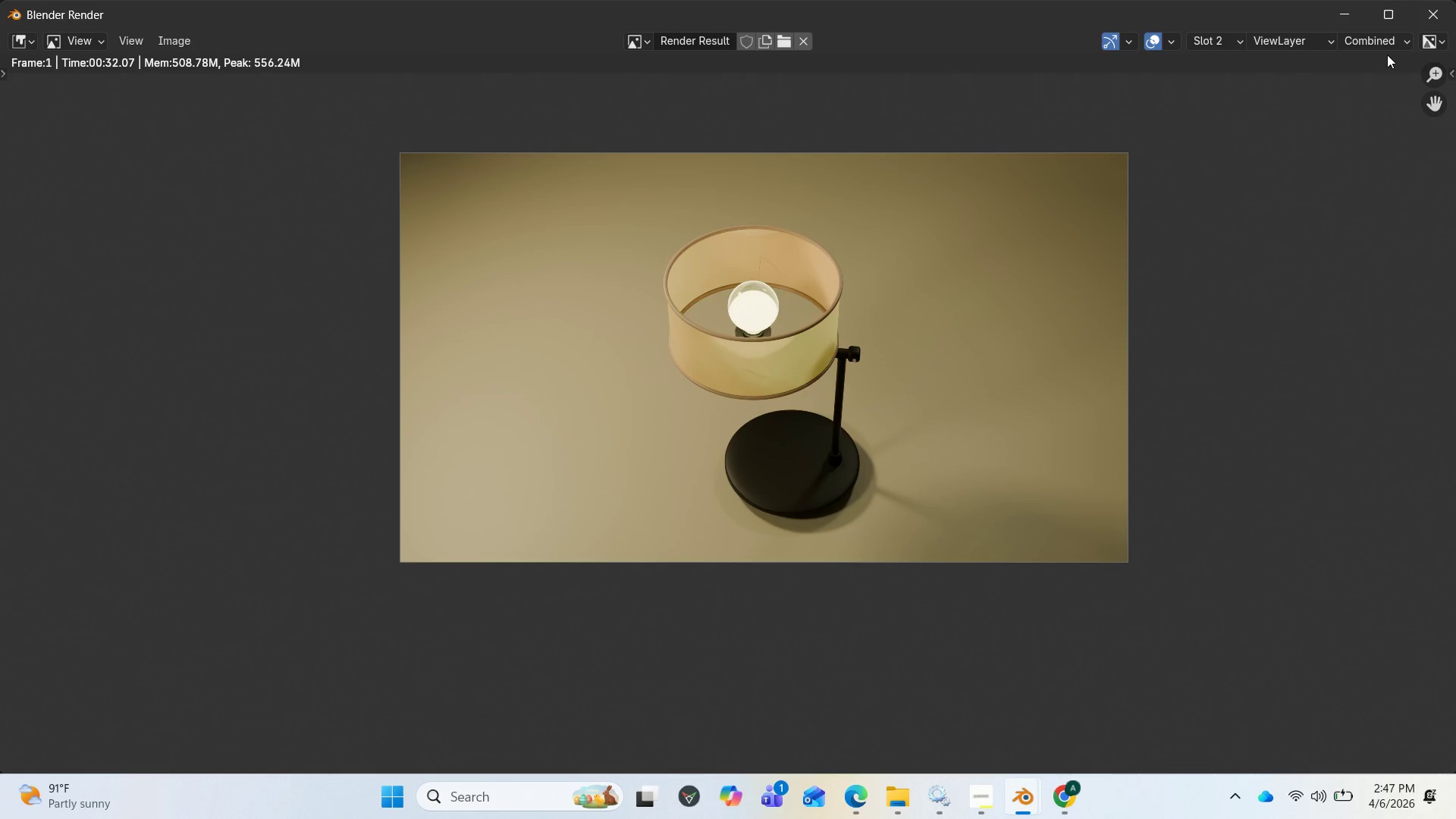 
wait(5.04)
 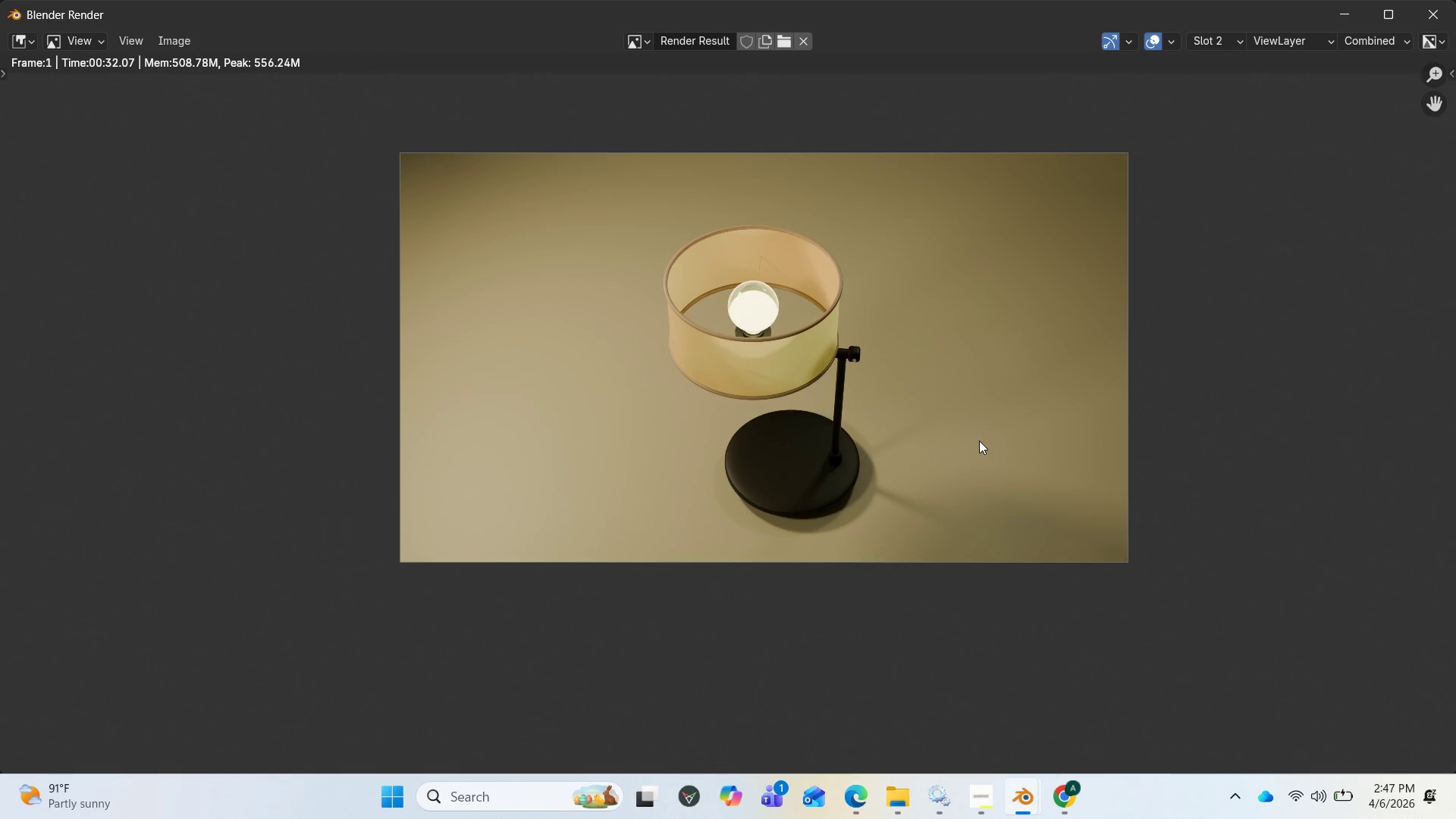 
left_click_drag(start_coordinate=[1354, 16], to_coordinate=[1349, 0])
 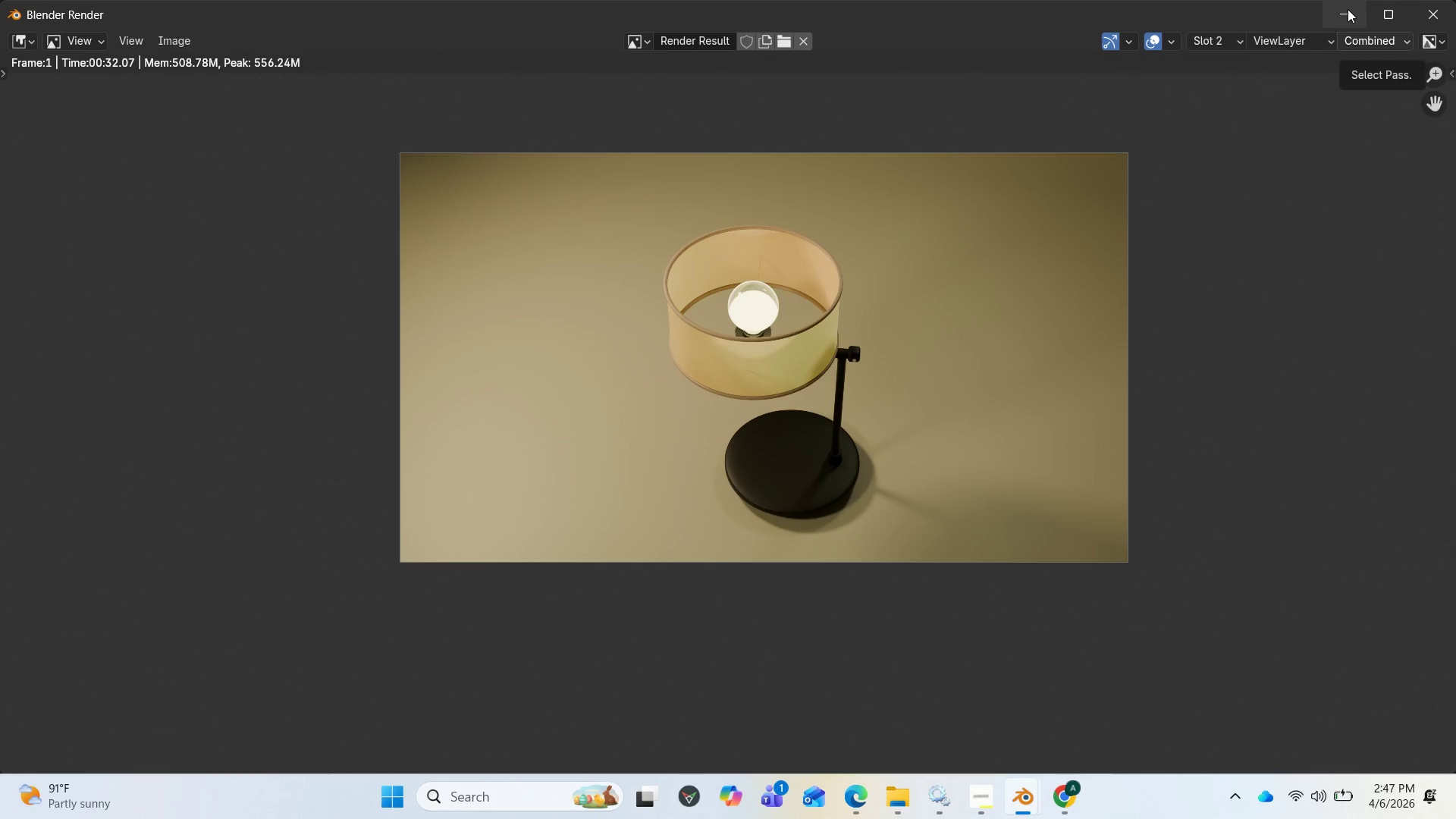 
left_click([1348, 9])